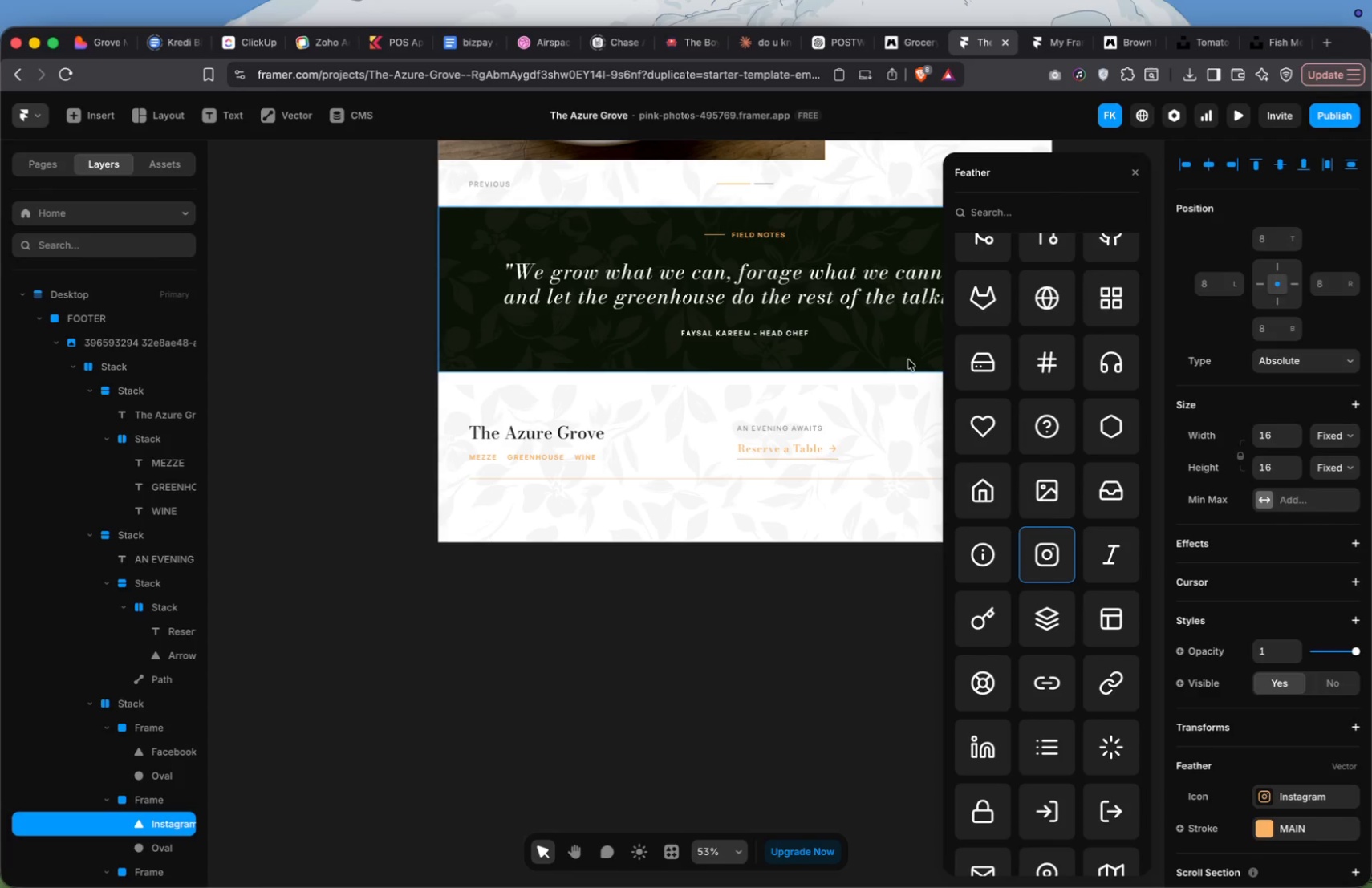 
left_click([766, 543])
 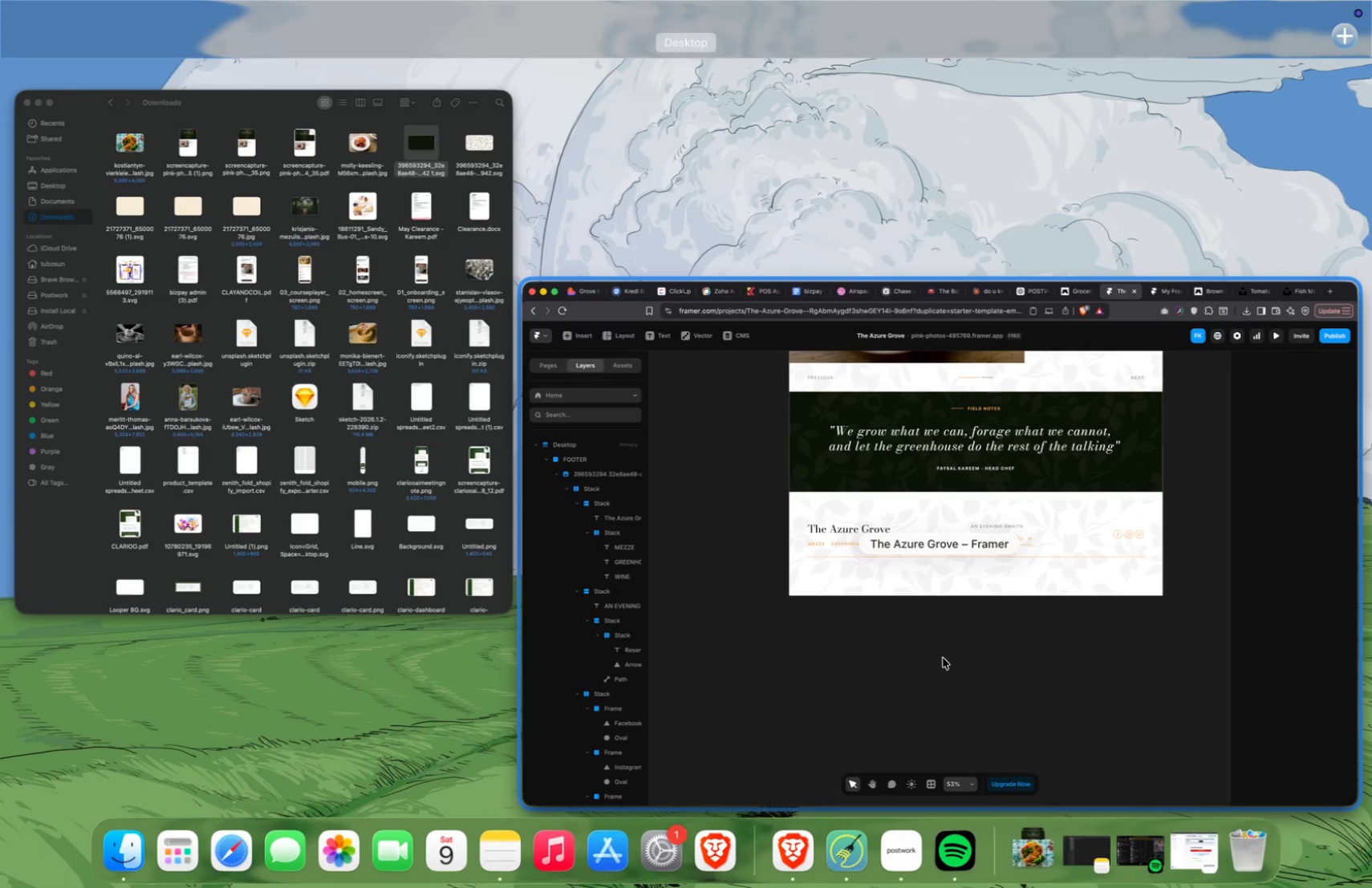 
left_click([905, 851])